 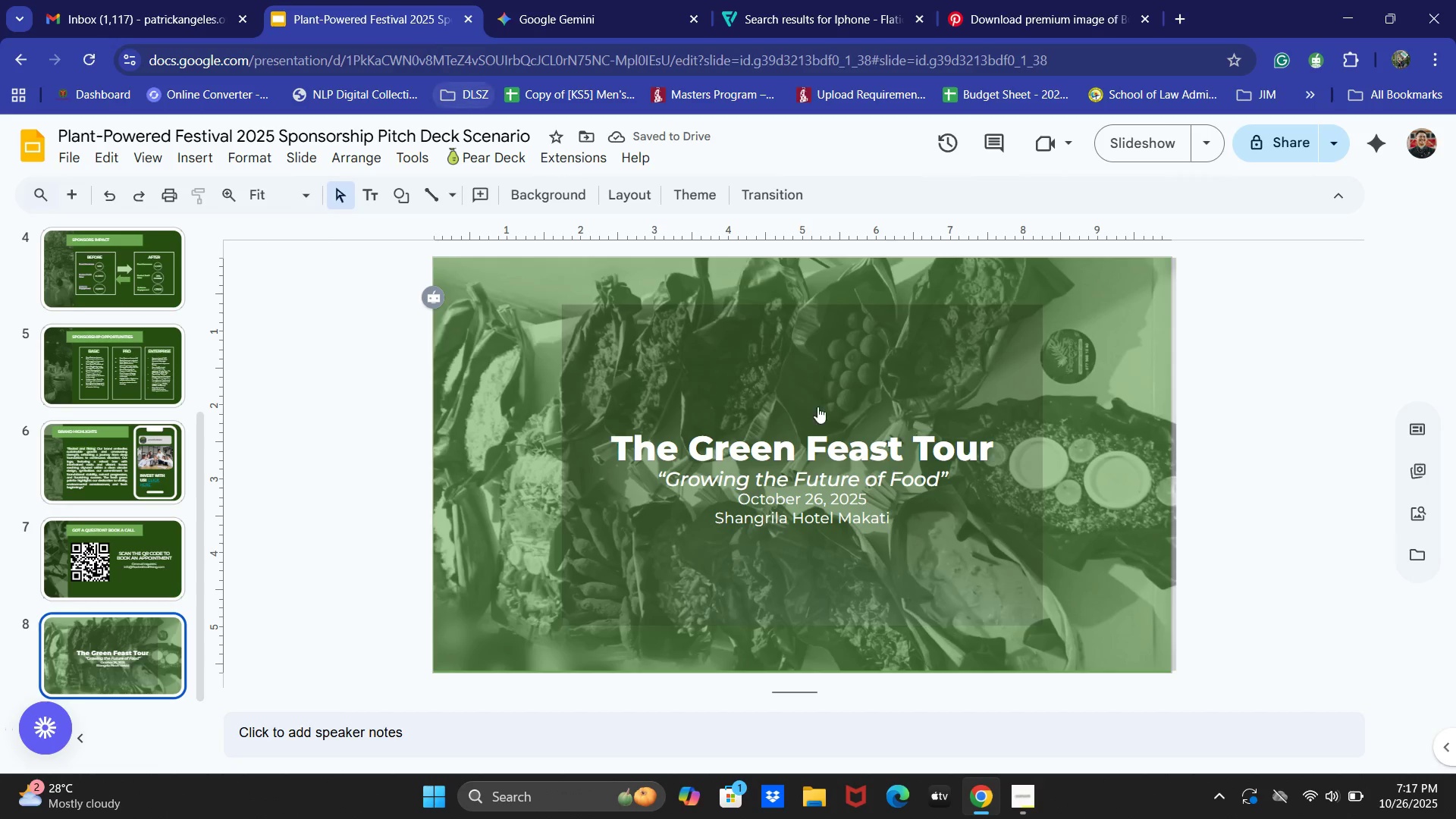 
double_click([784, 445])
 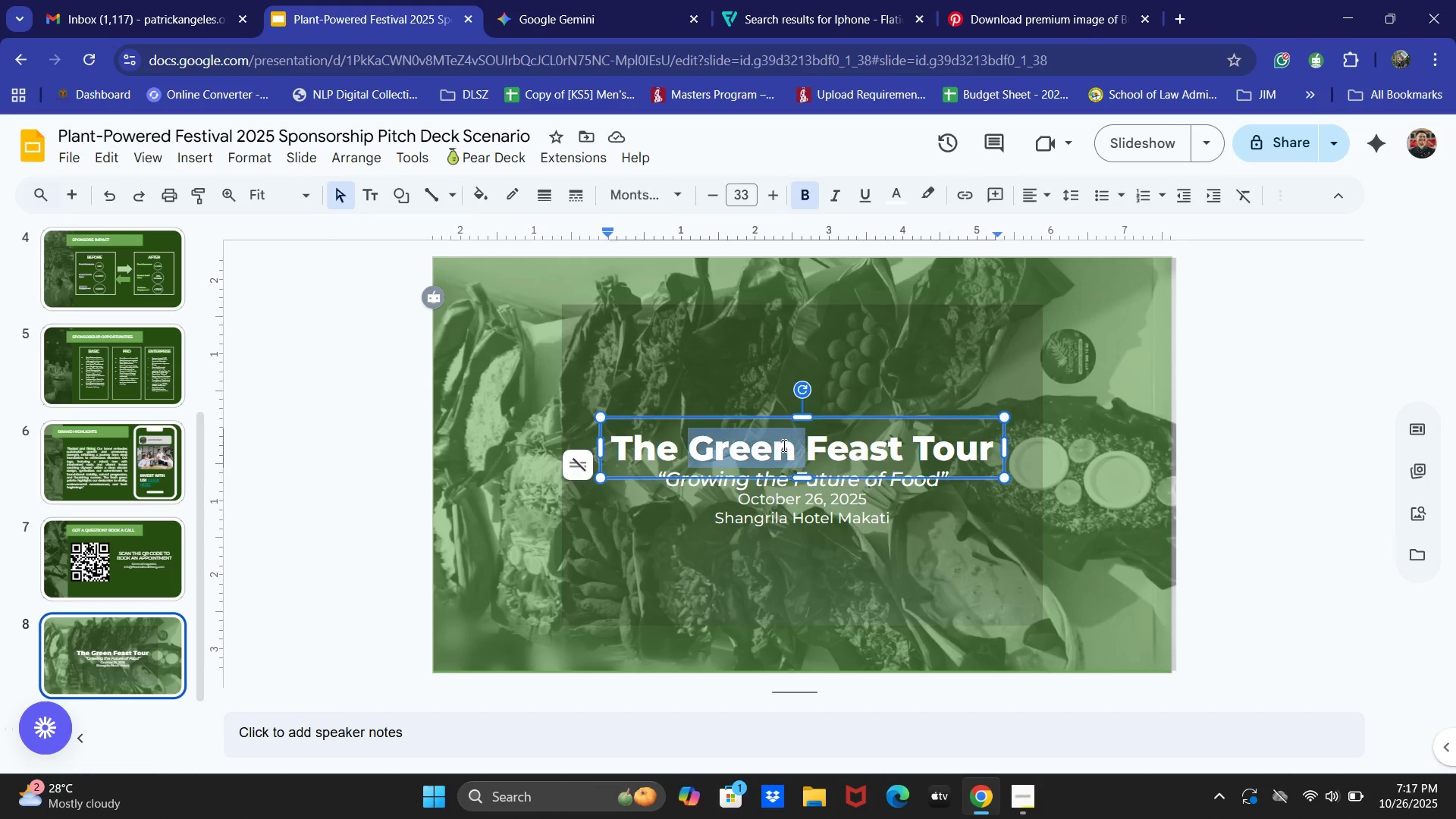 
key(Control+A)
 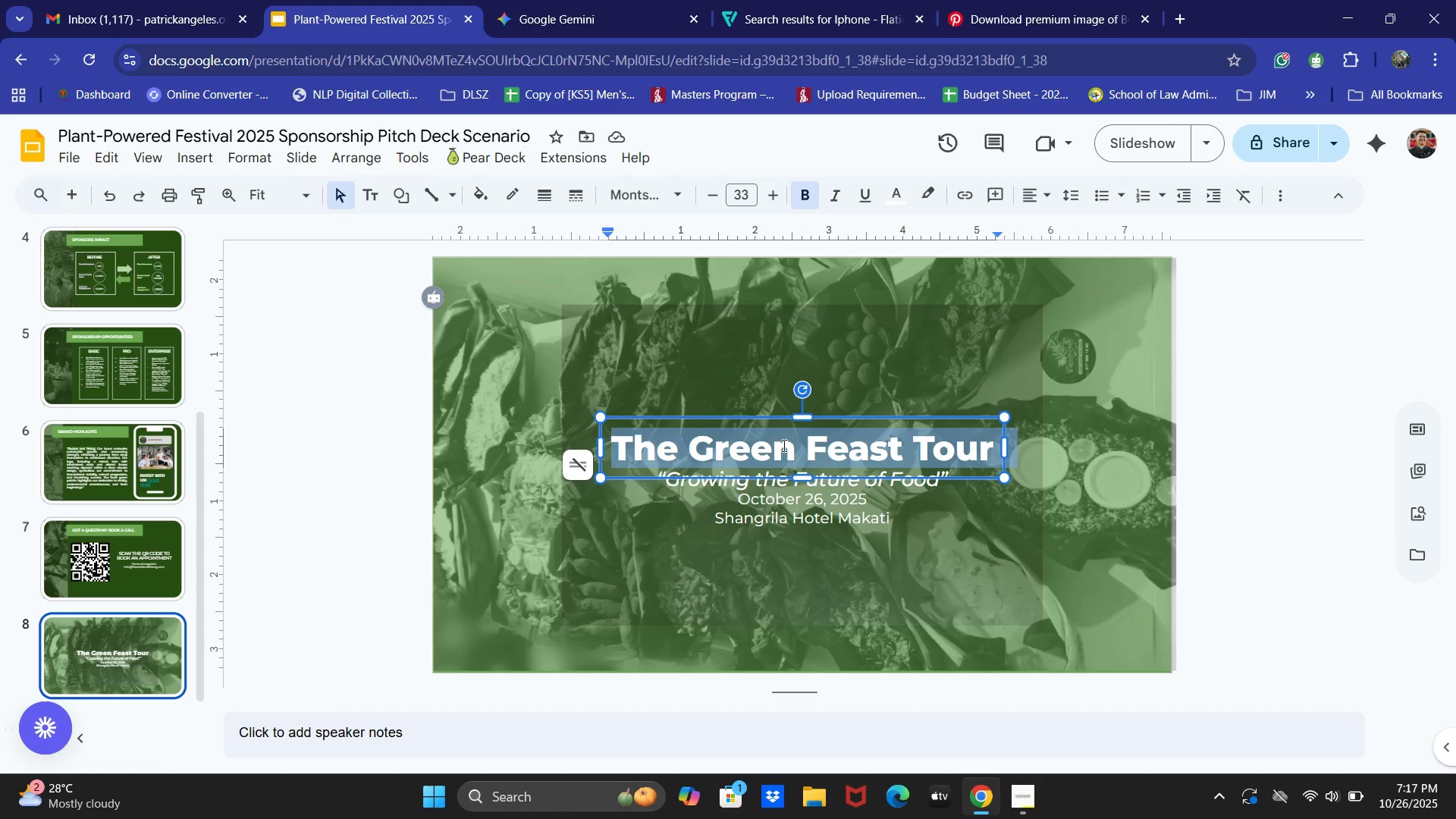 
key(Control+V)
 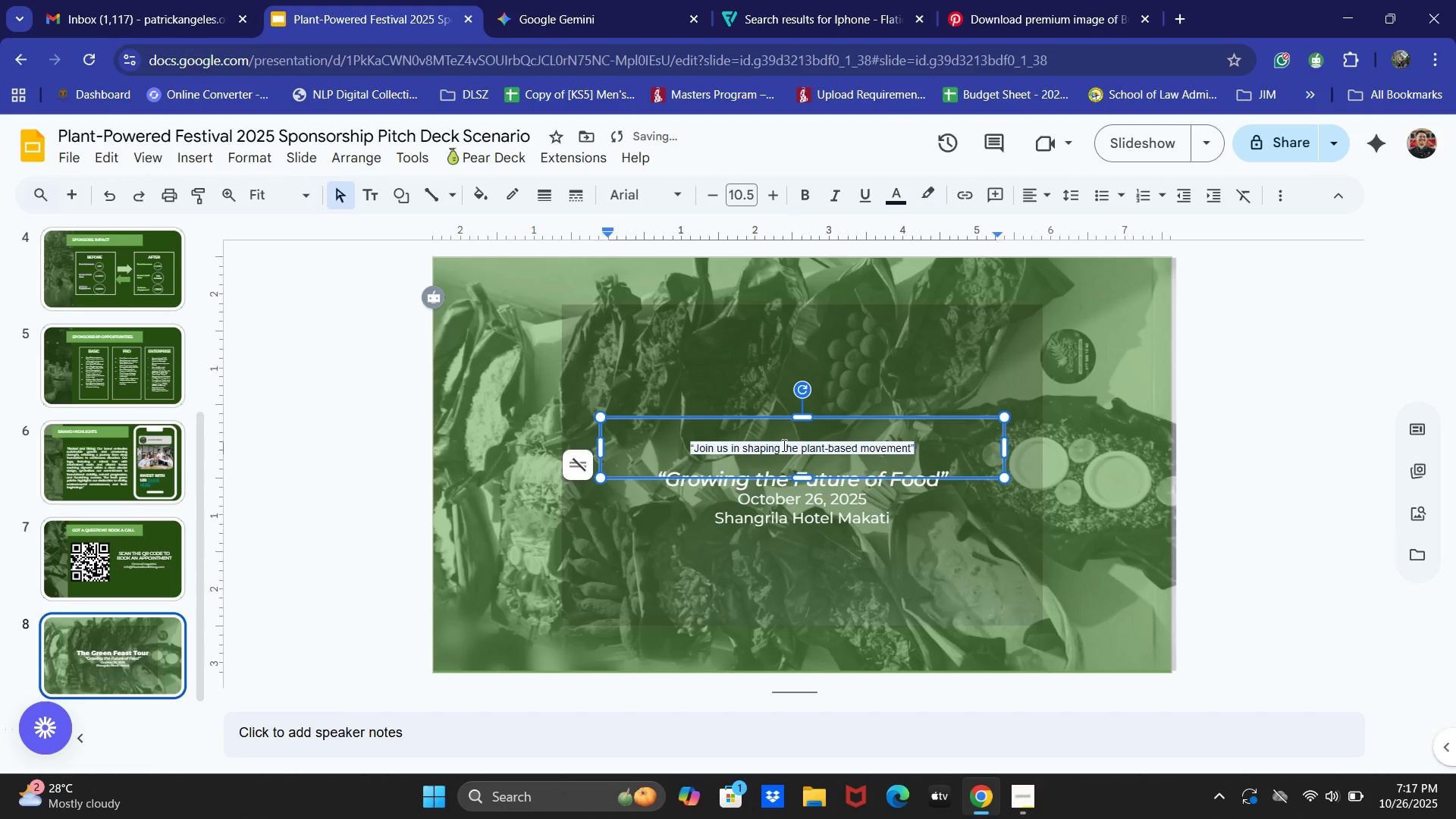 
key(Control+ControlLeft)